 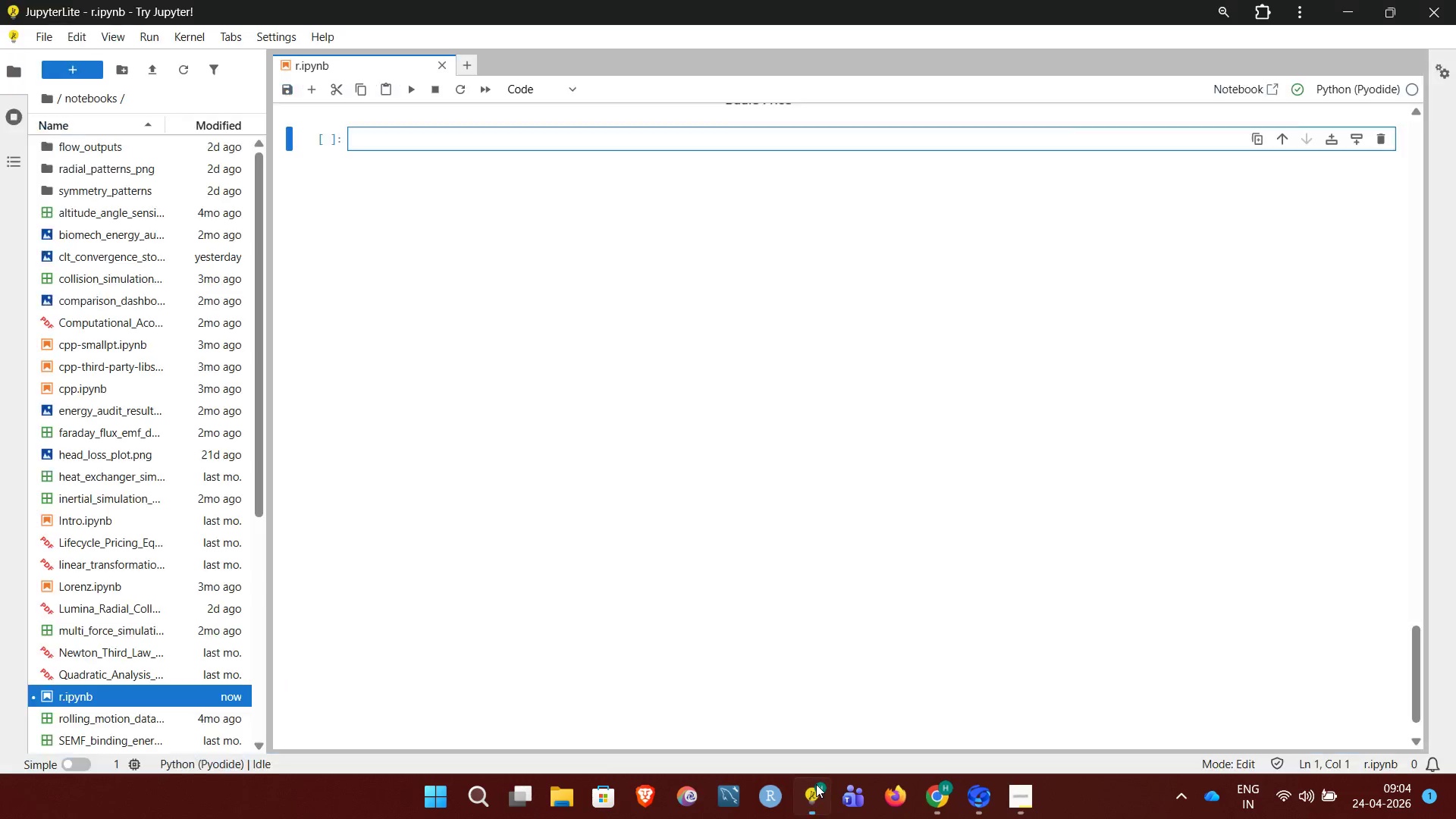 
left_click([392, 128])
 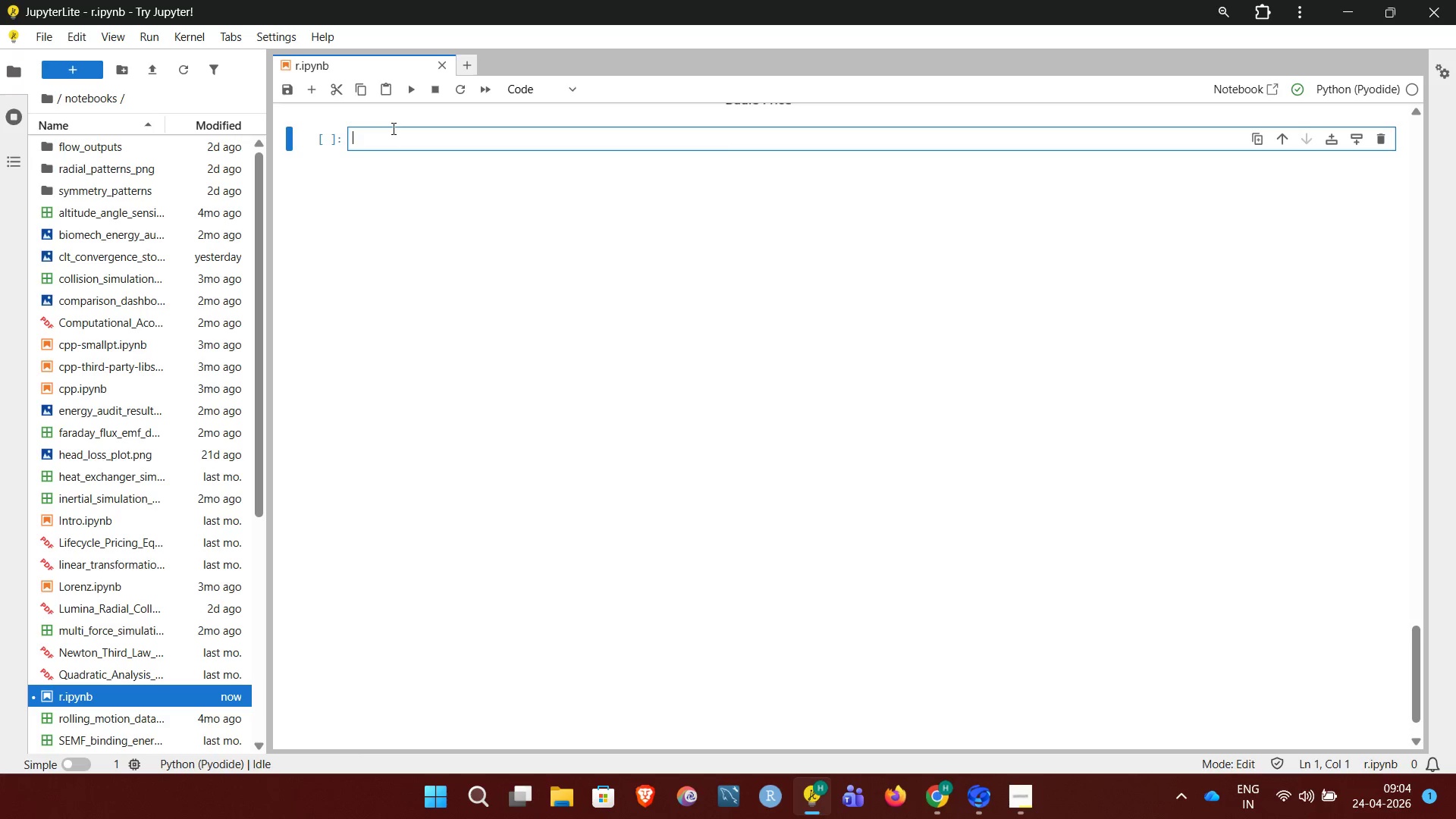 
wait(6.61)
 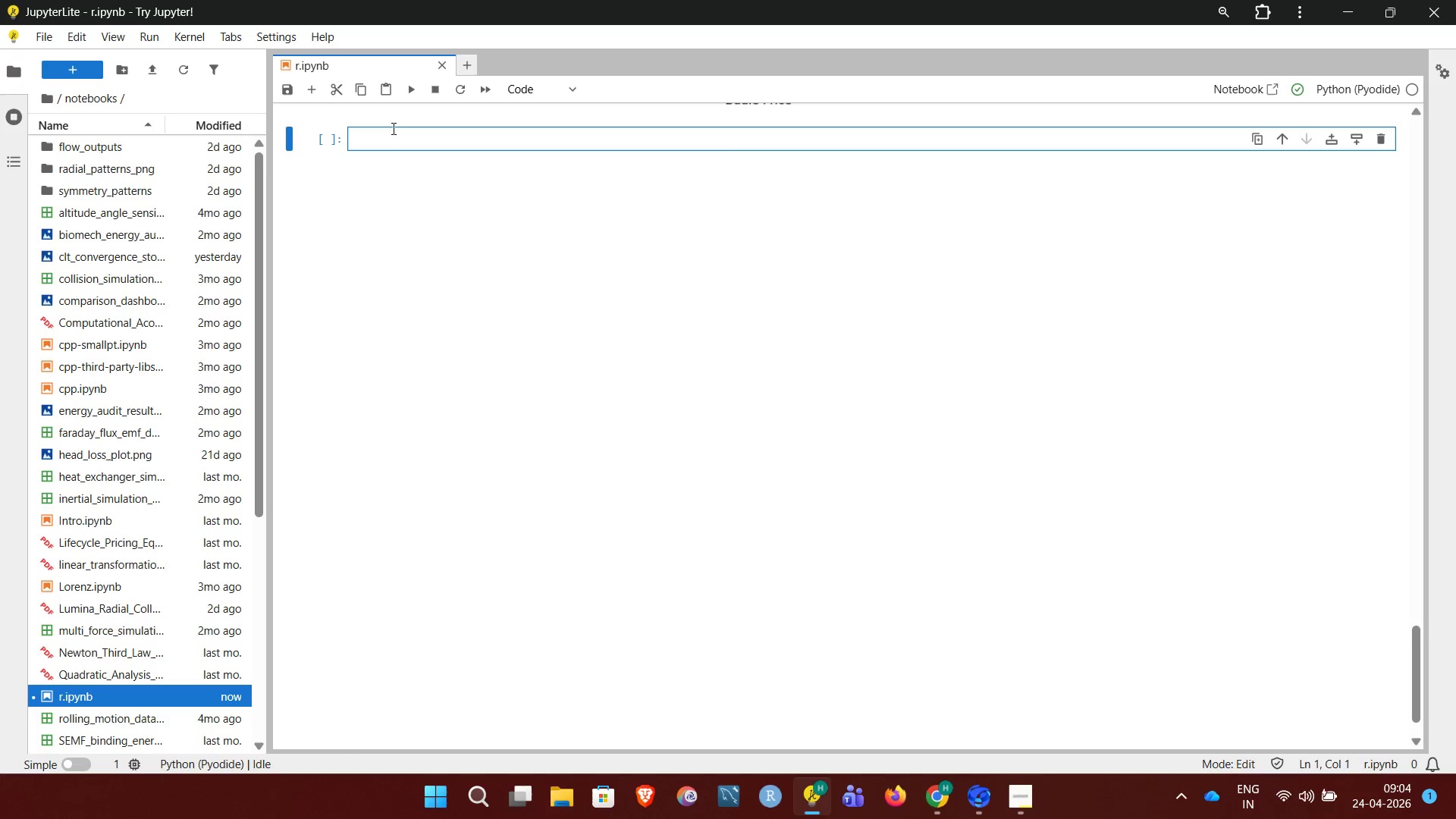 
left_click([544, 90])
 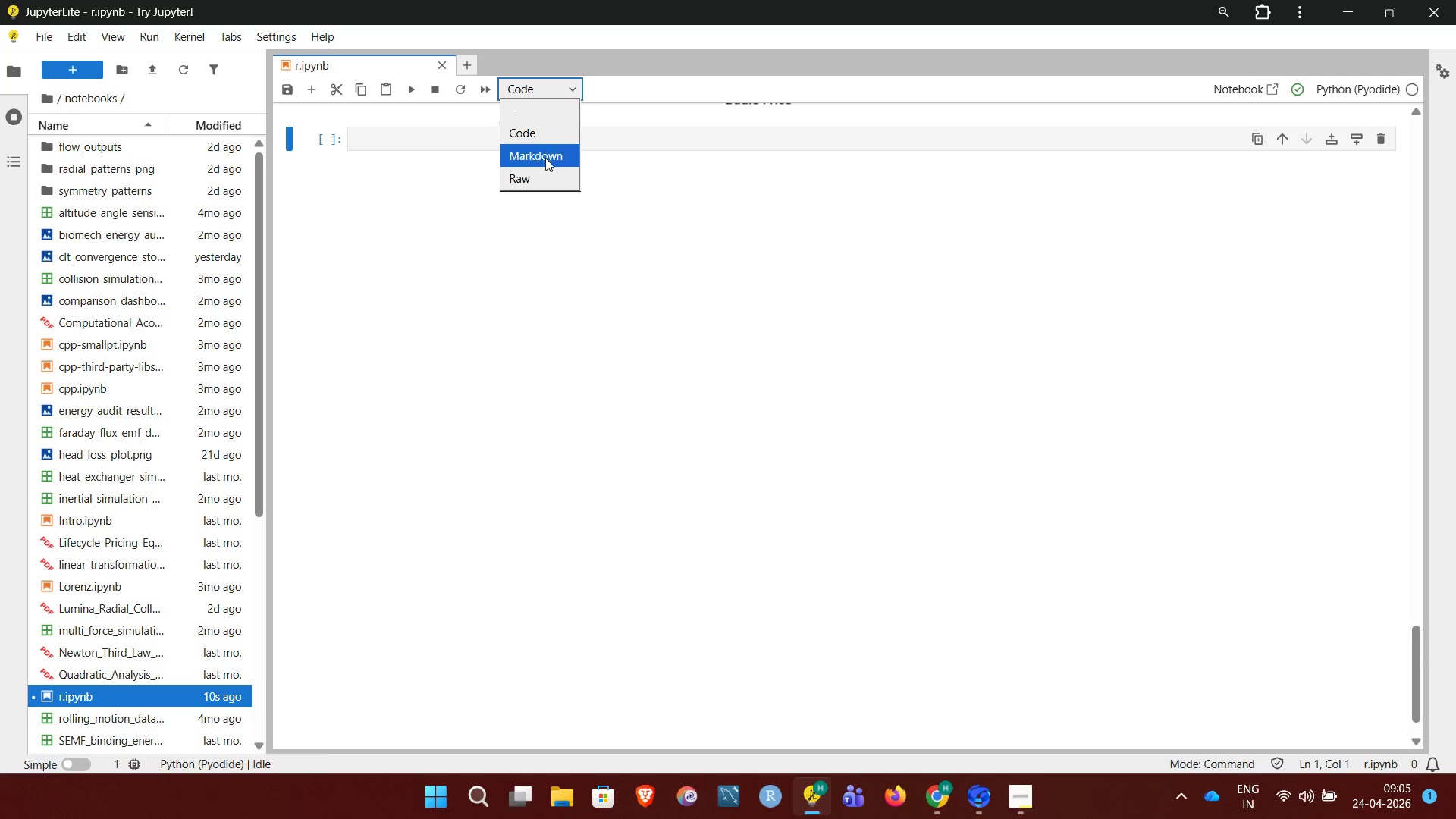 
left_click([546, 162])
 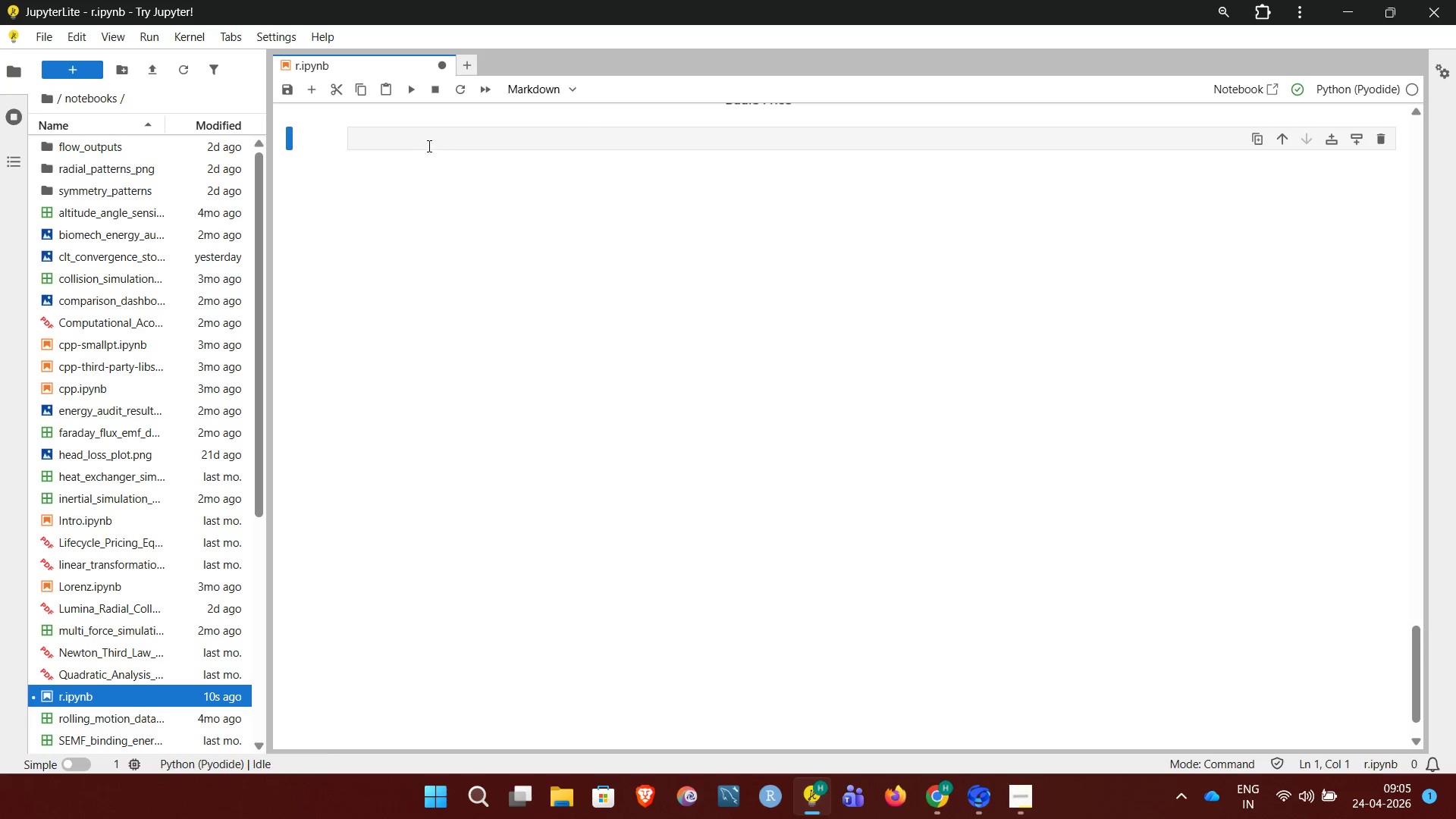 
left_click([418, 136])
 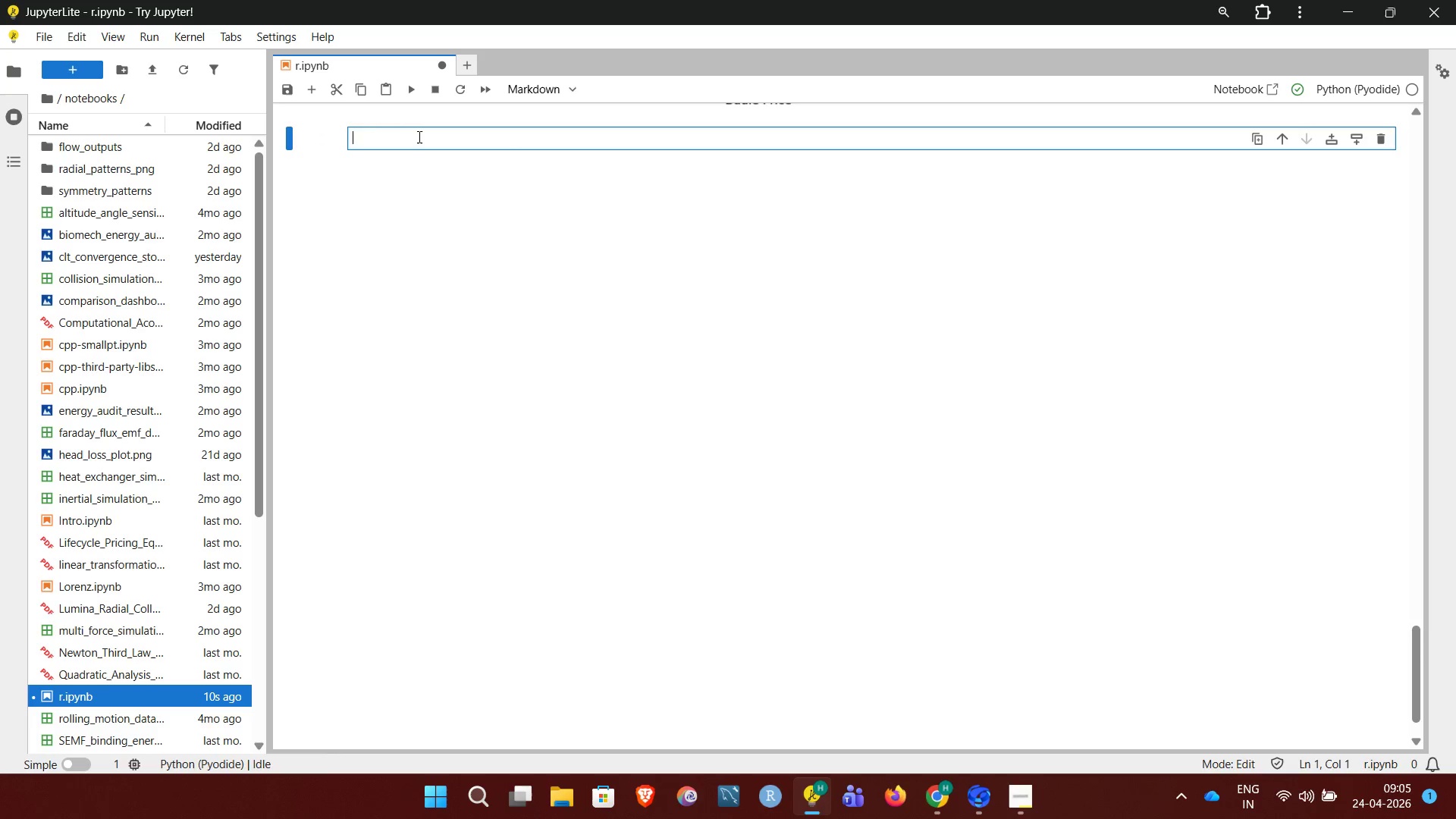 
type(## Key takeaways)
 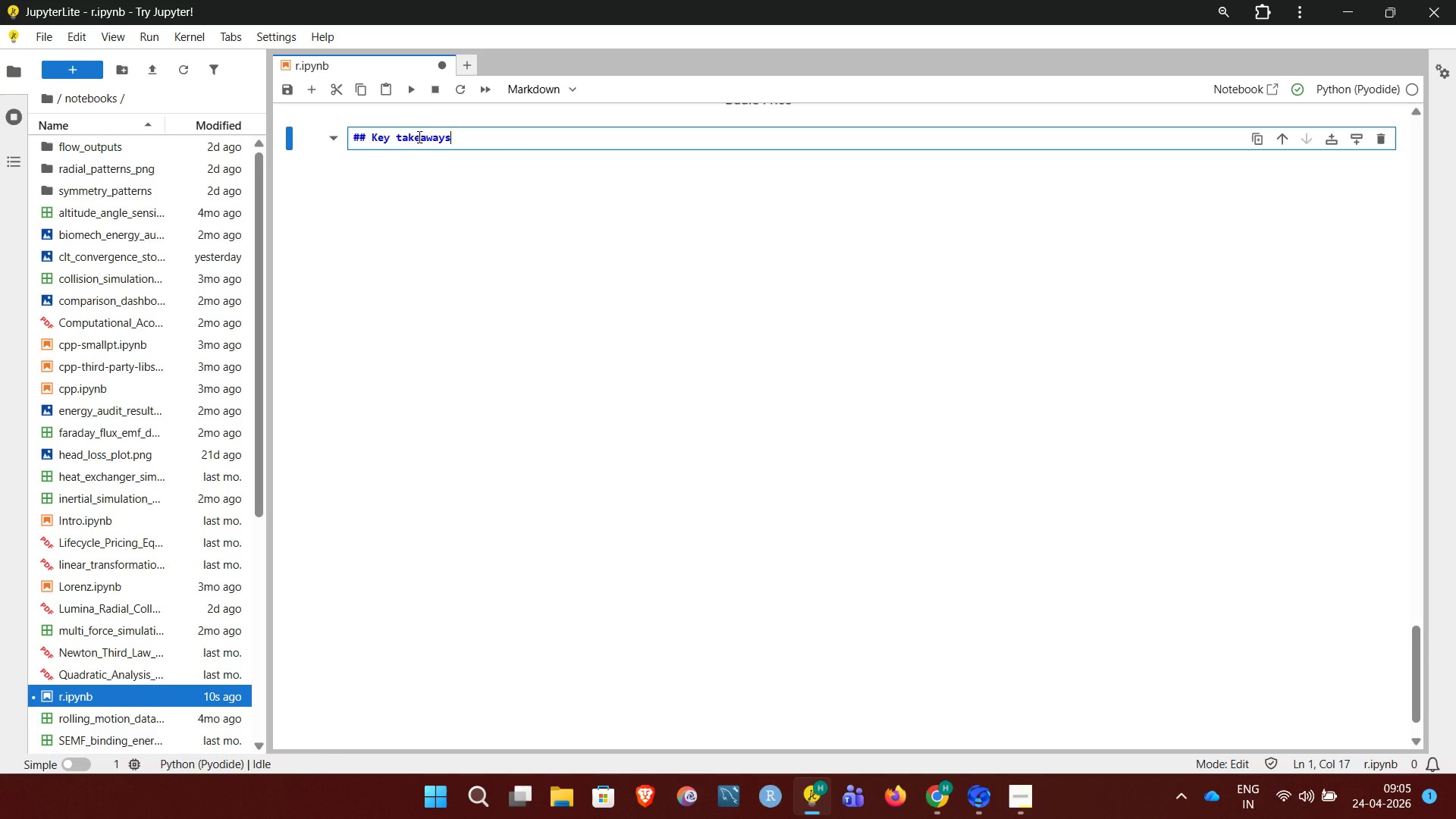 
hold_key(key=ShiftRight, duration=1.41)
 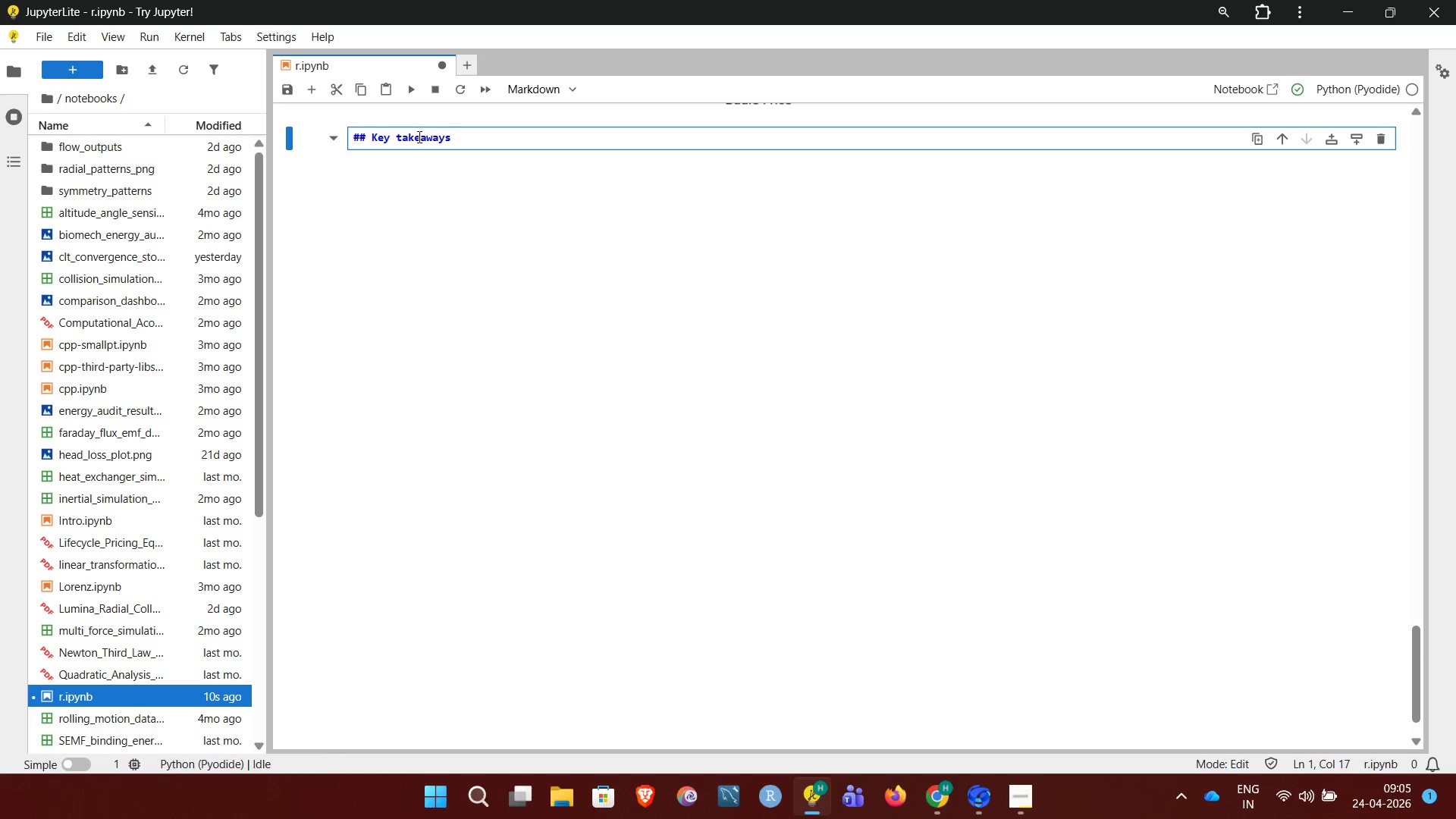 
key(Enter)
 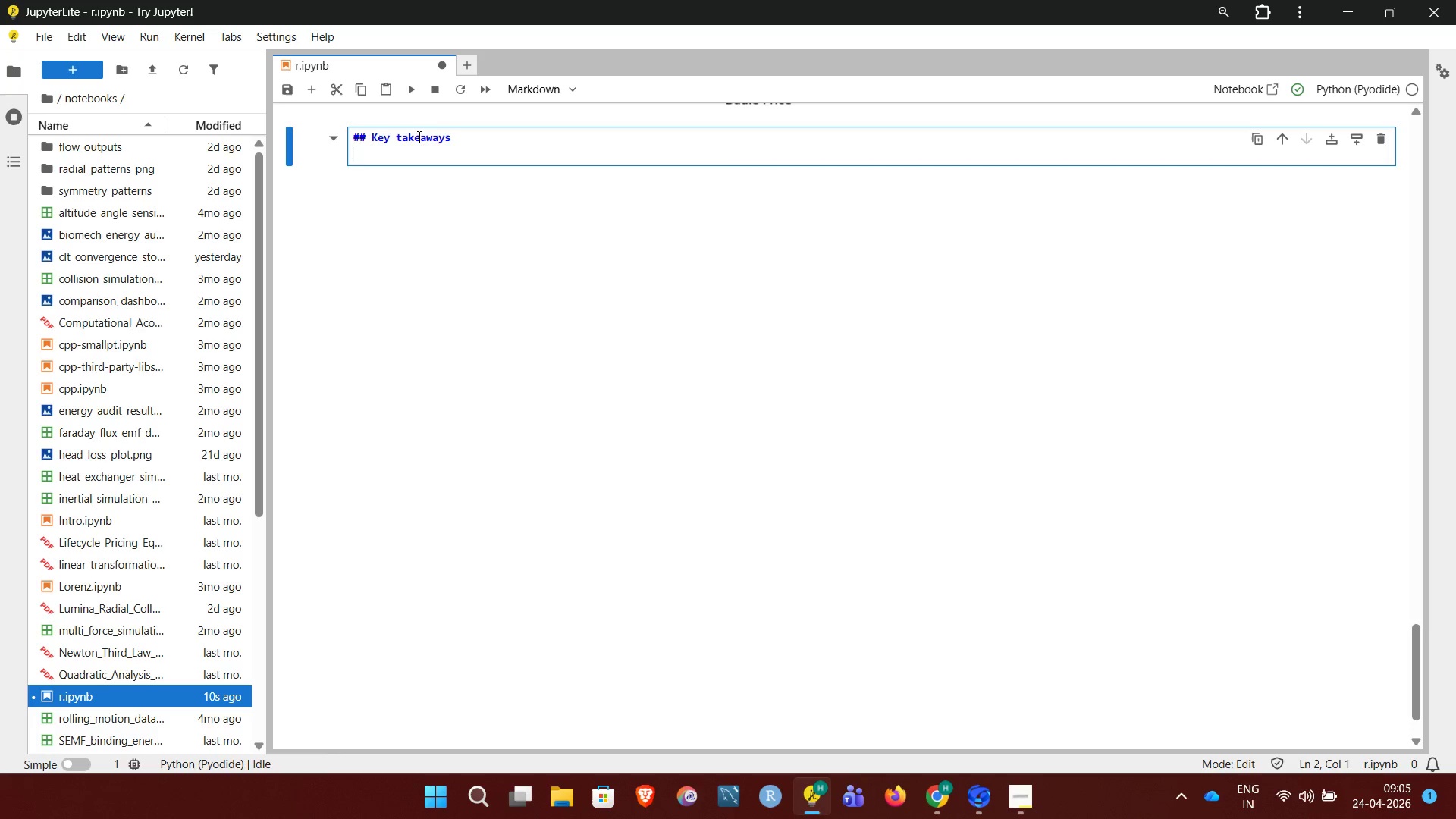 
key(Enter)
 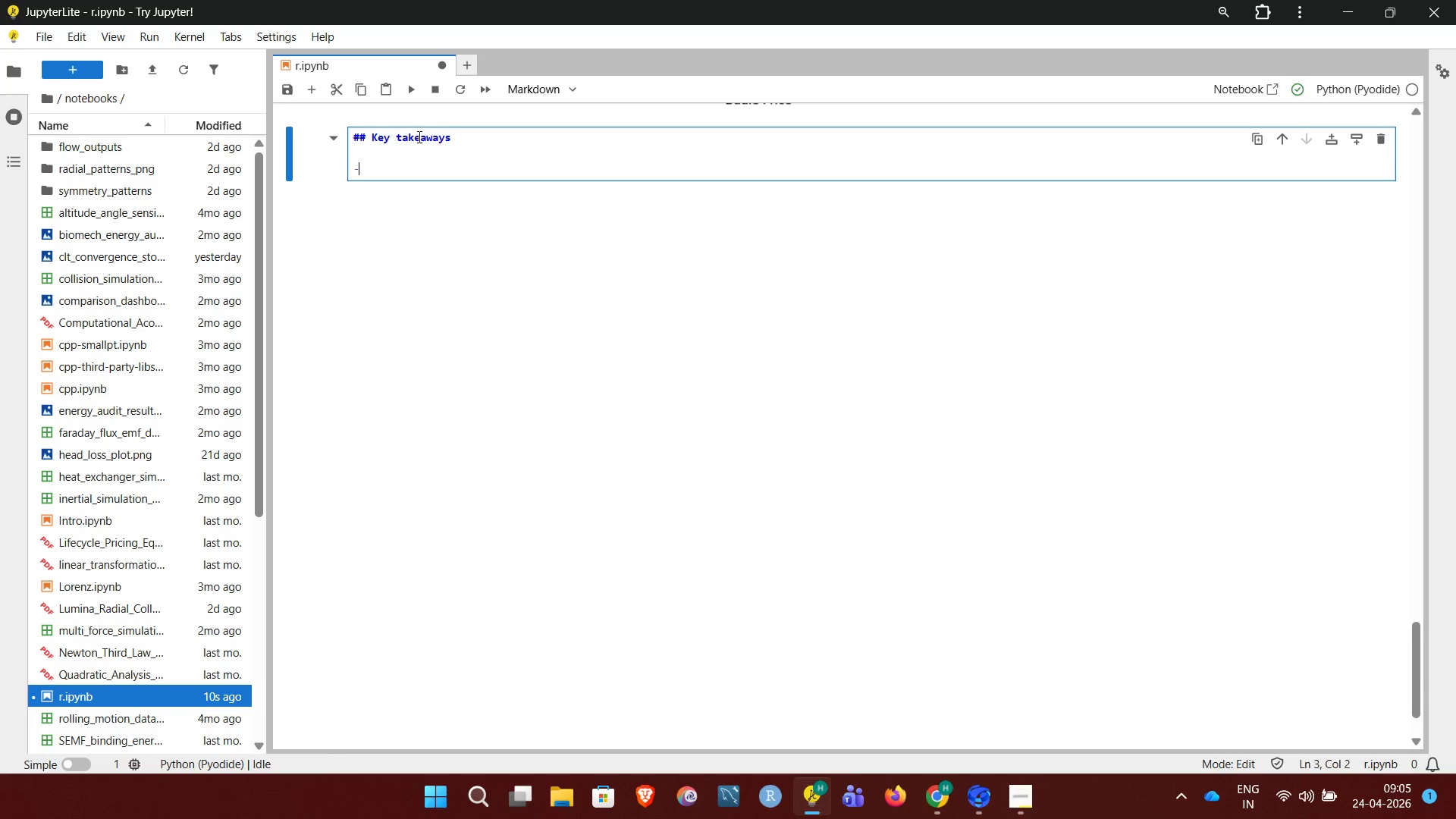 
type(- Revenue increases with price intially)
 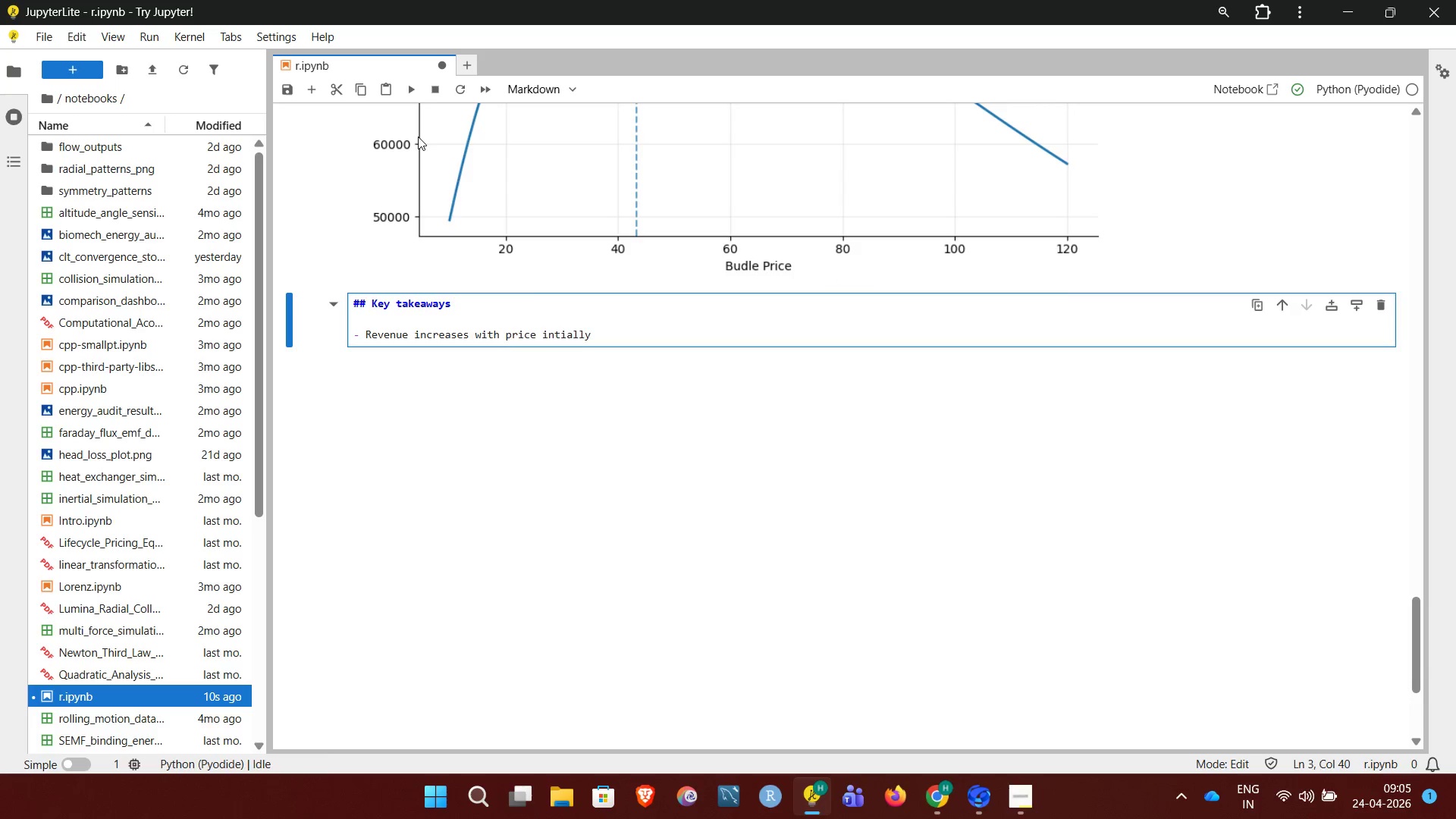 
wait(6.28)
 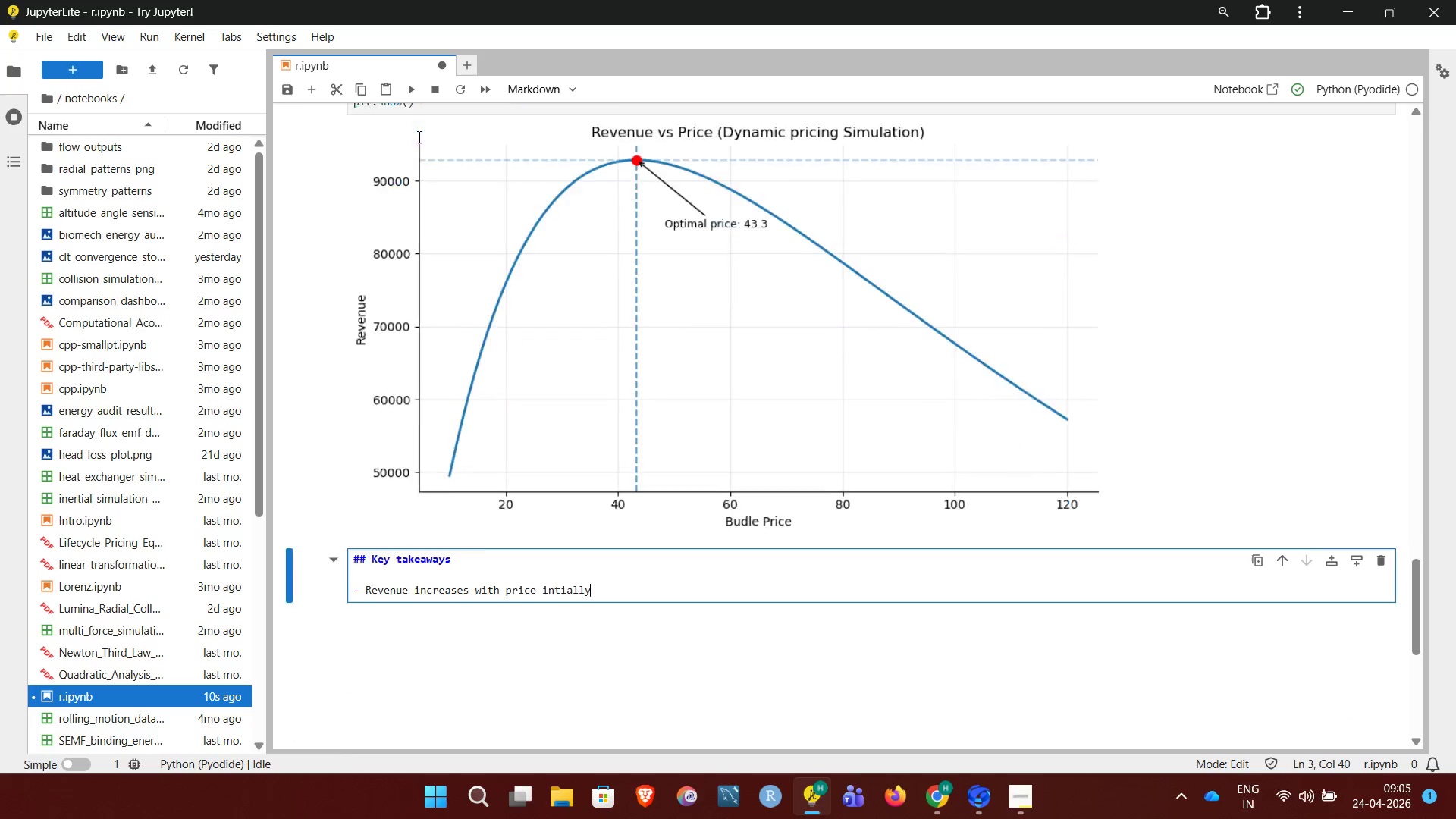 
key(Enter)
 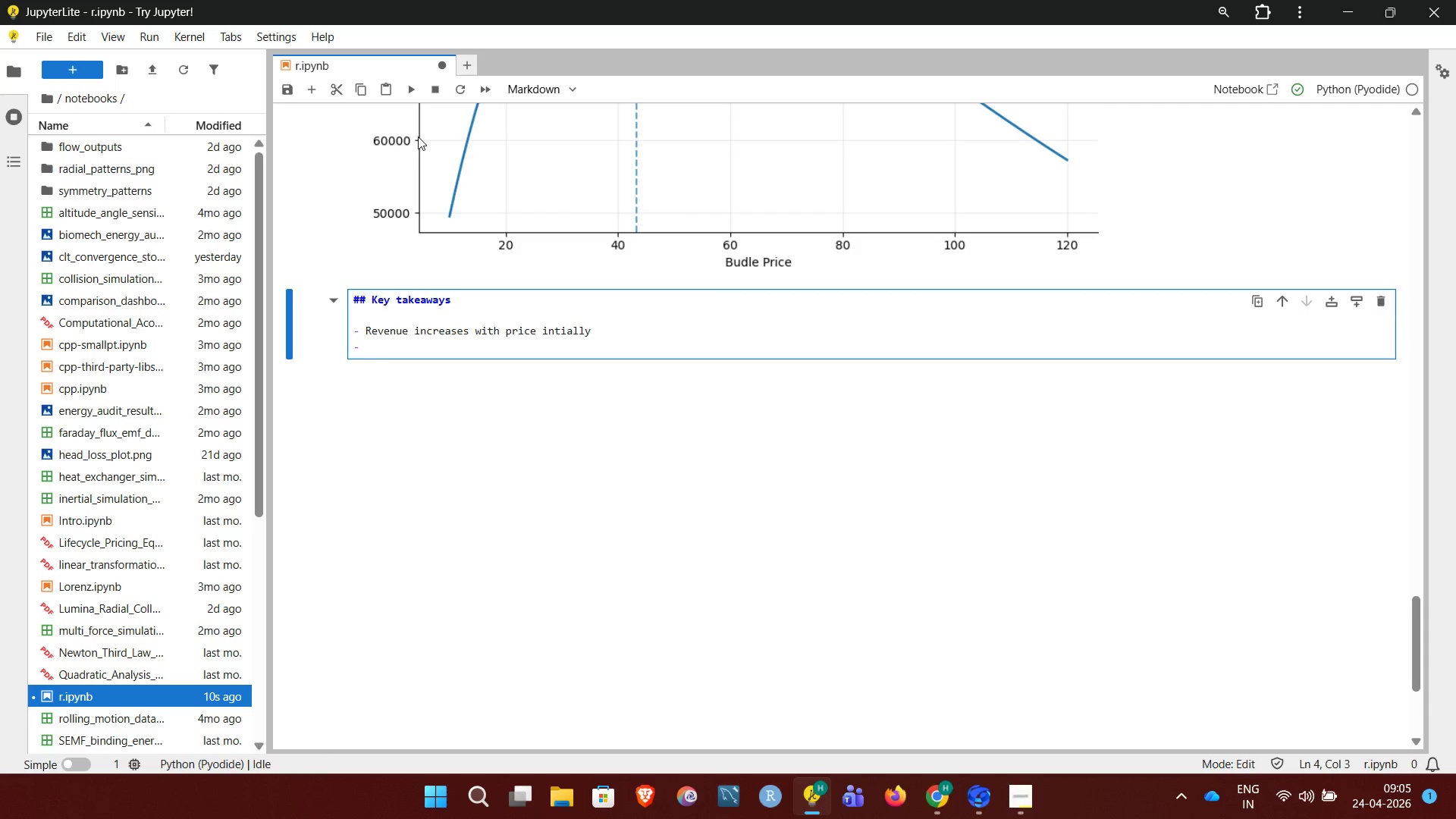 
type(After a point, demand drops too much  -> )
key(Backspace)
key(Backspace)
key(Backspace)
key(Backspace)
key(Backspace)
type( -> revenue falls)
 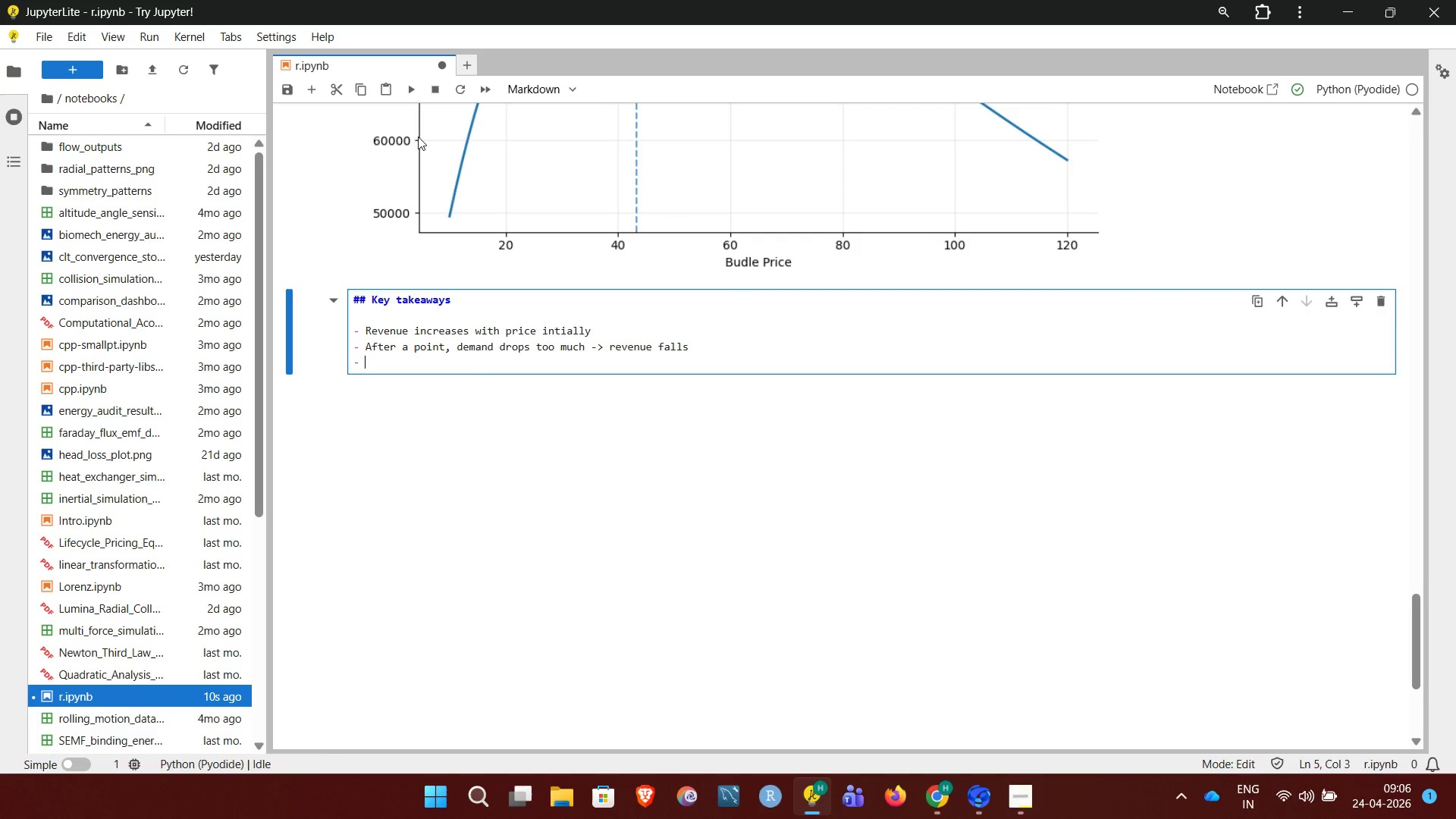 
 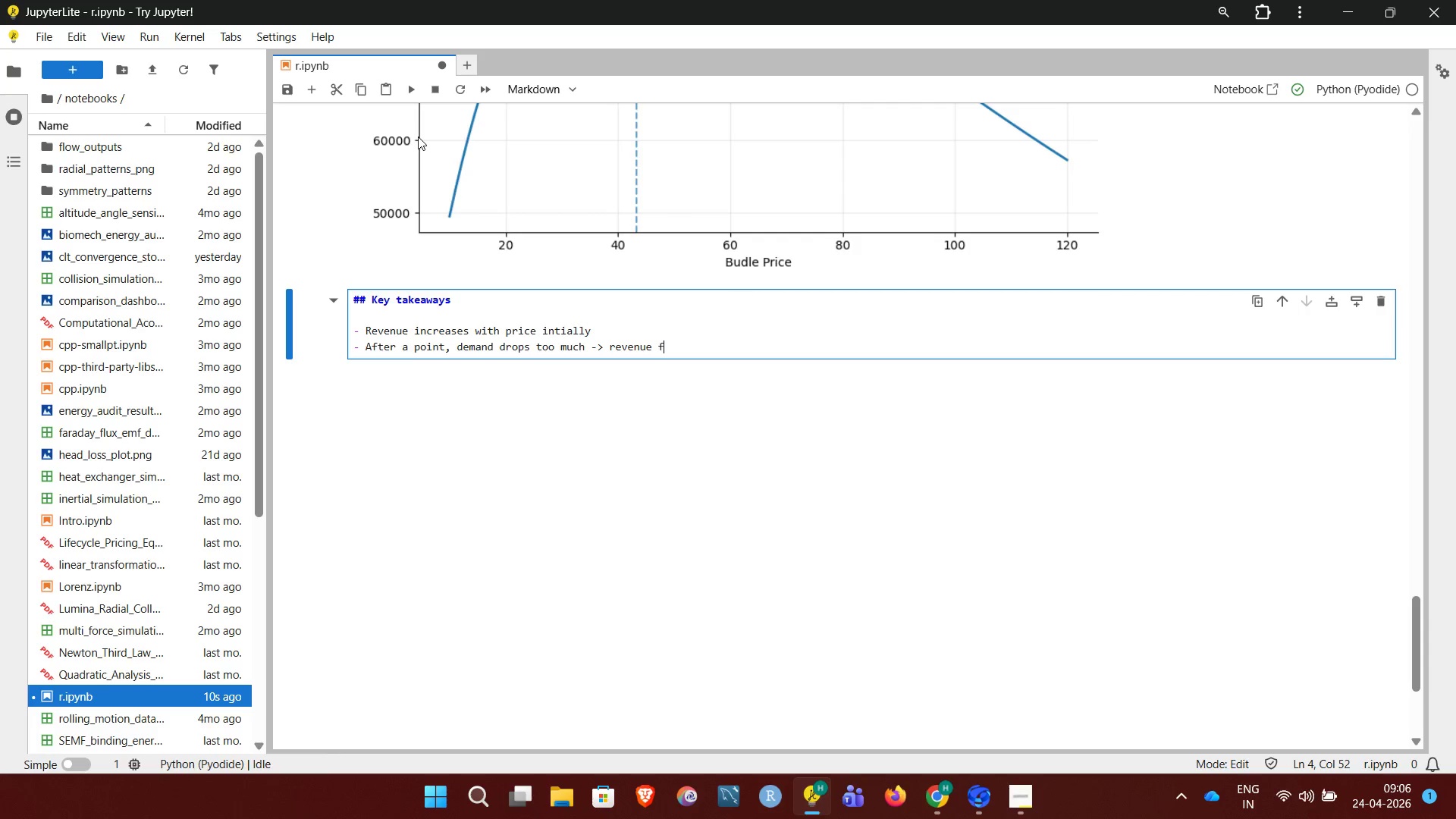 
key(Enter)